 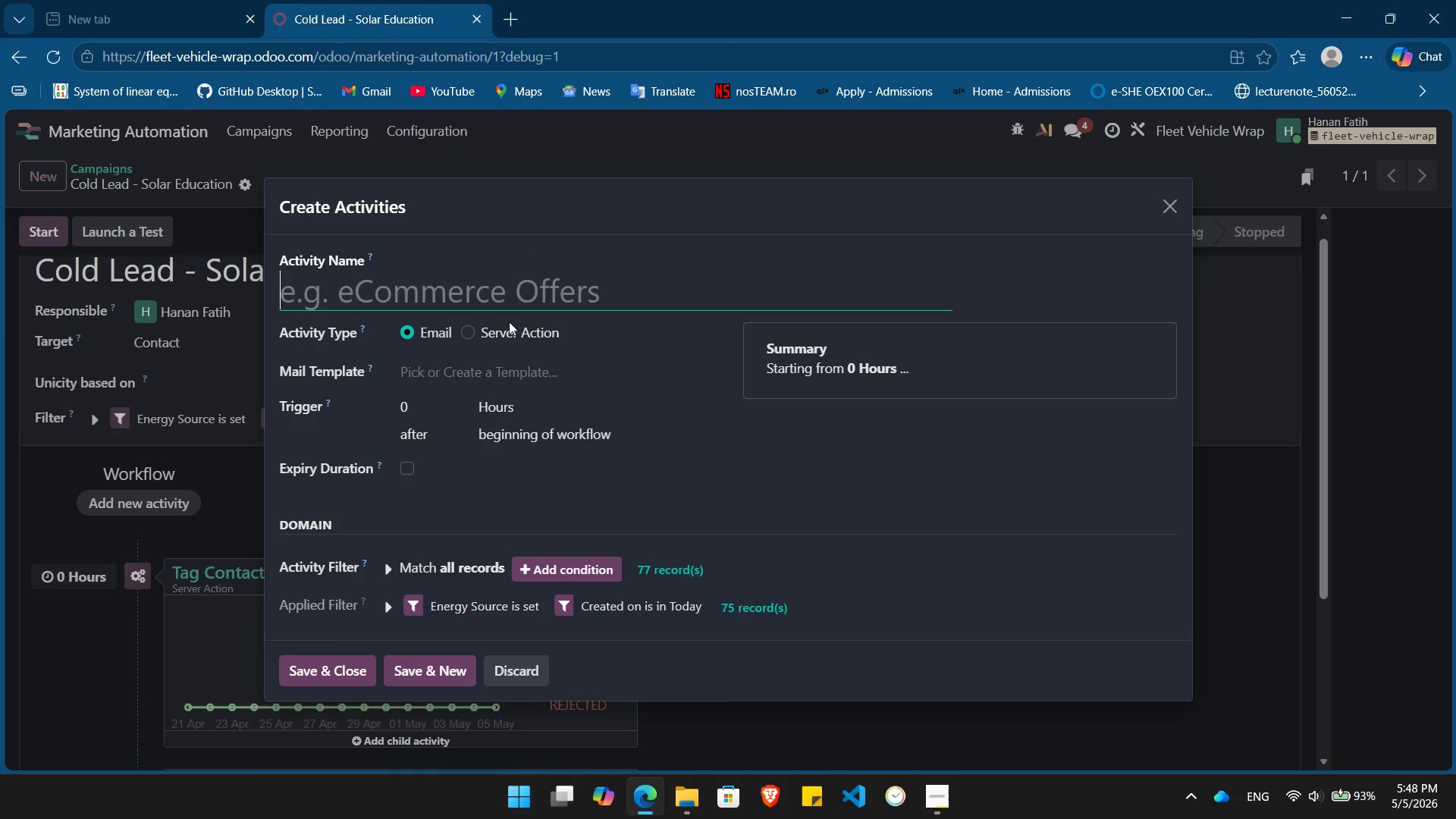 
key(Control+V)
 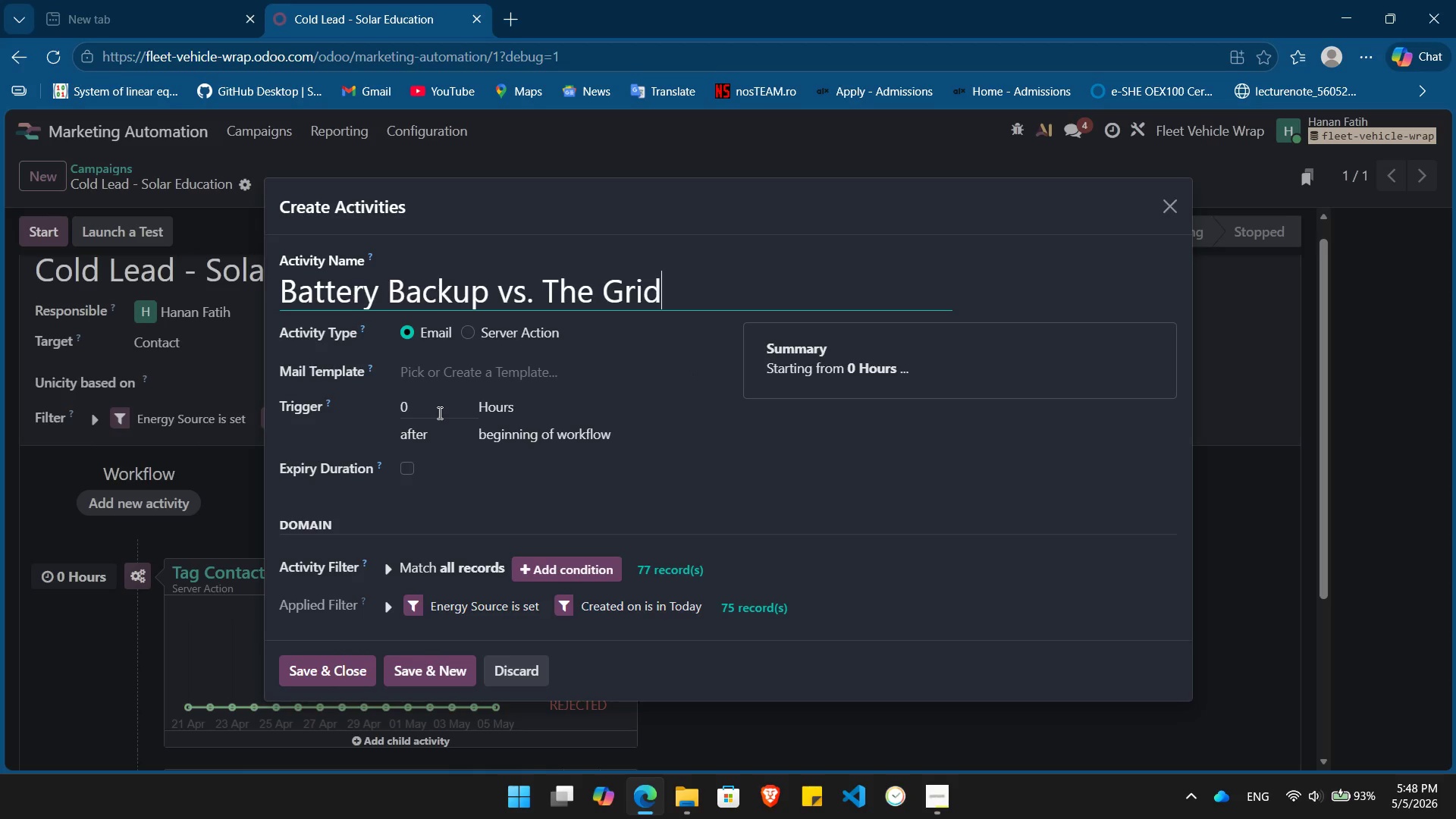 
left_click([438, 413])
 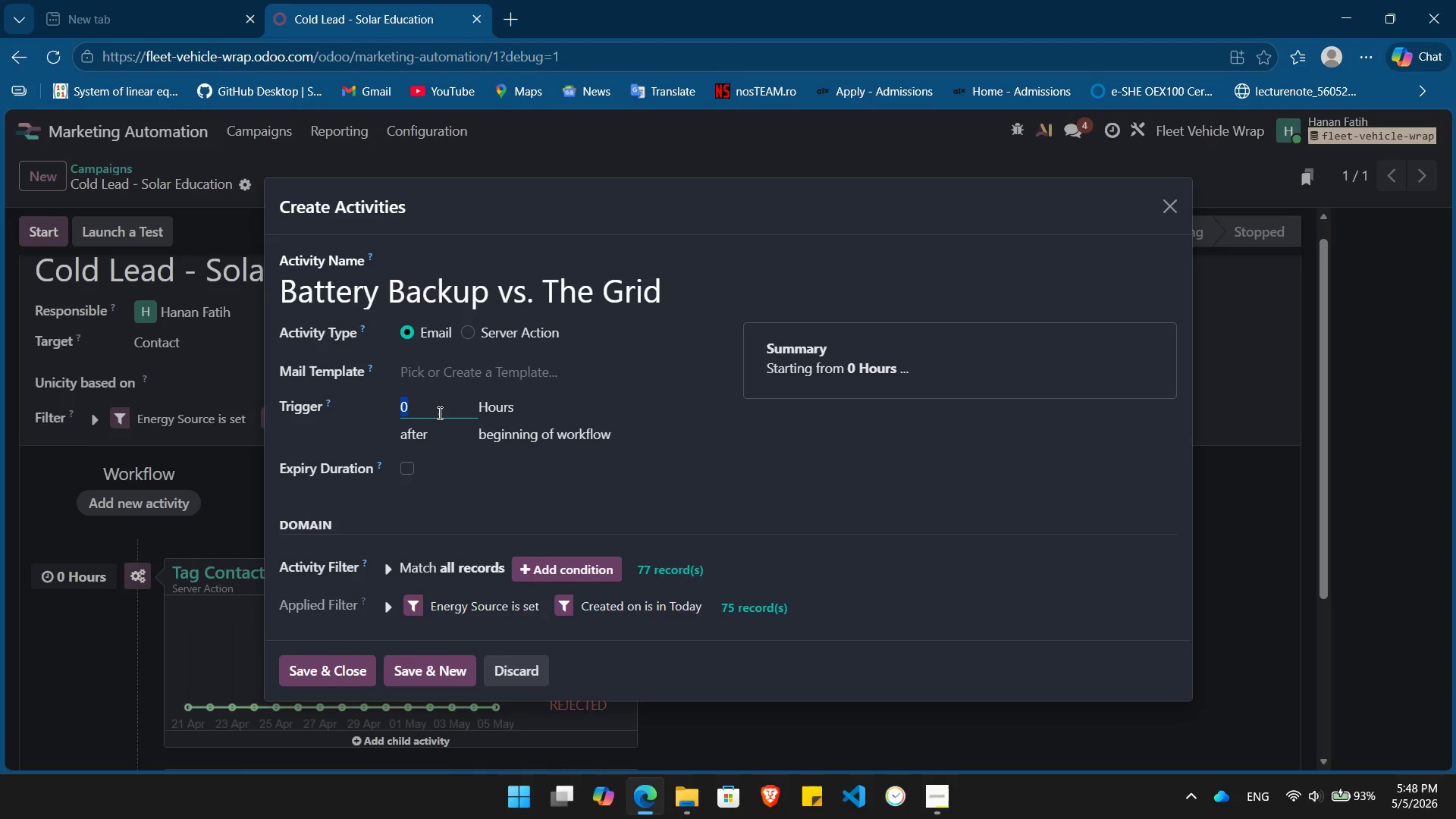 
key(Numpad3)
 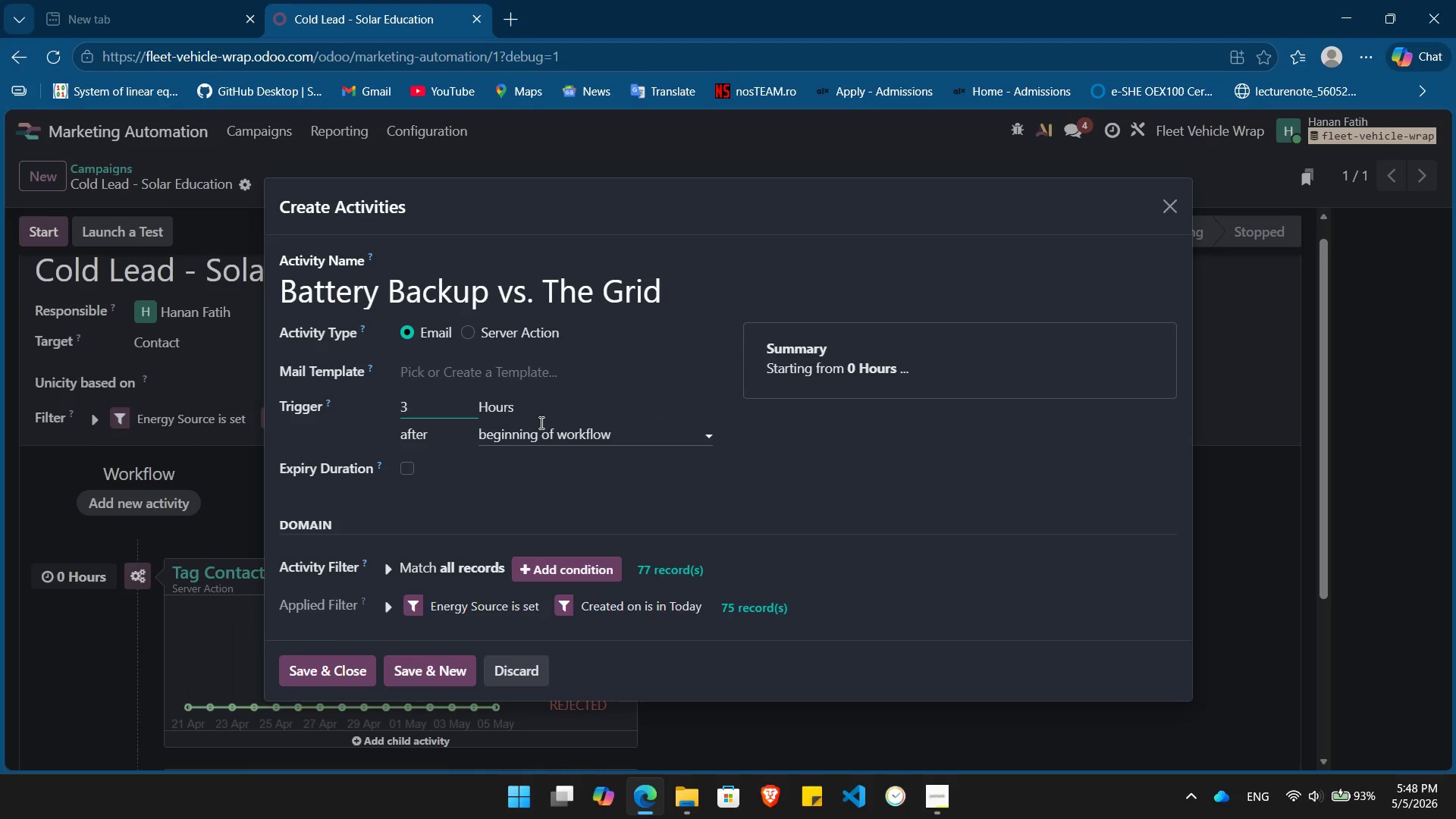 
left_click([540, 422])
 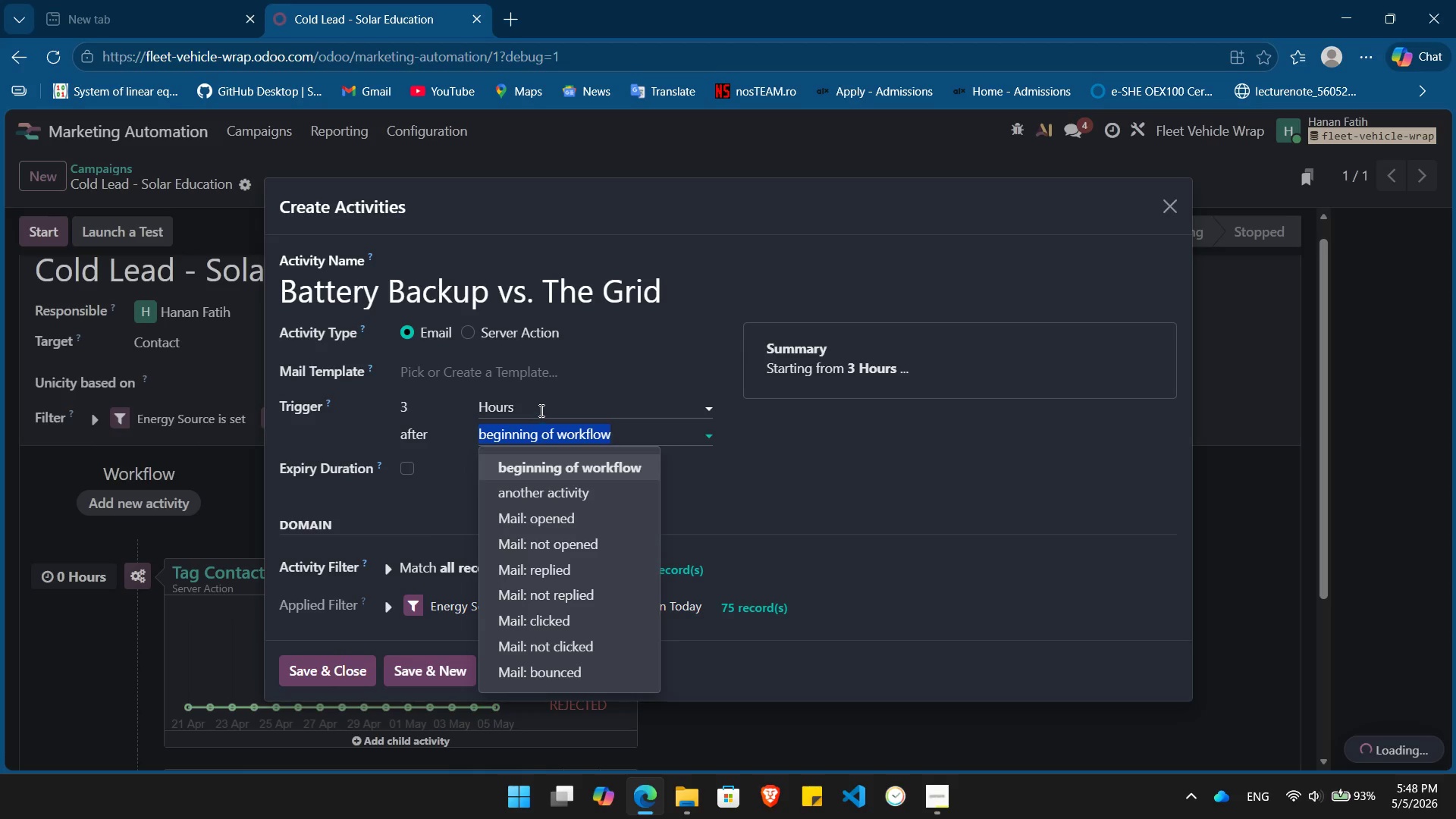 
left_click([540, 410])
 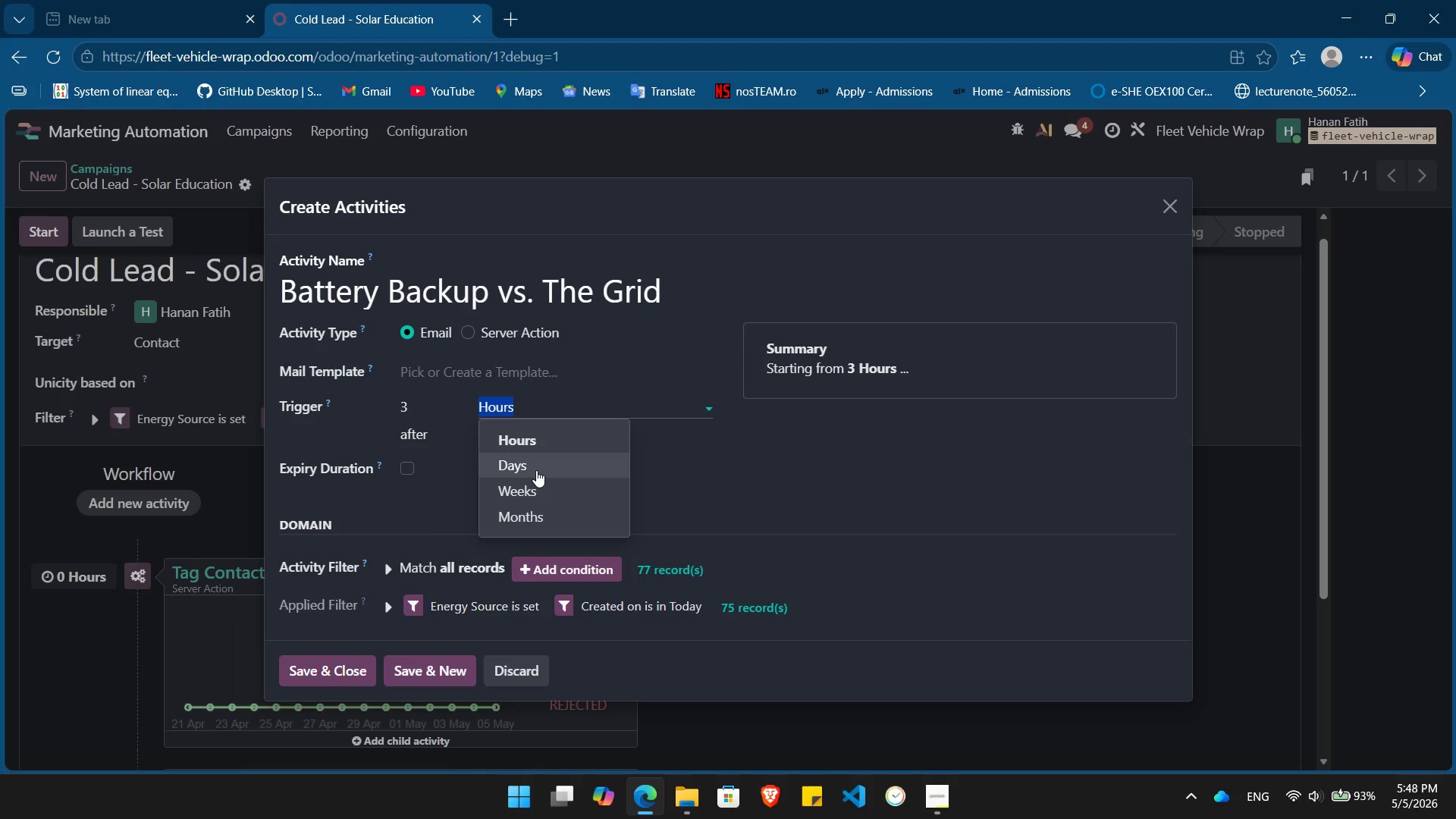 
left_click([536, 470])
 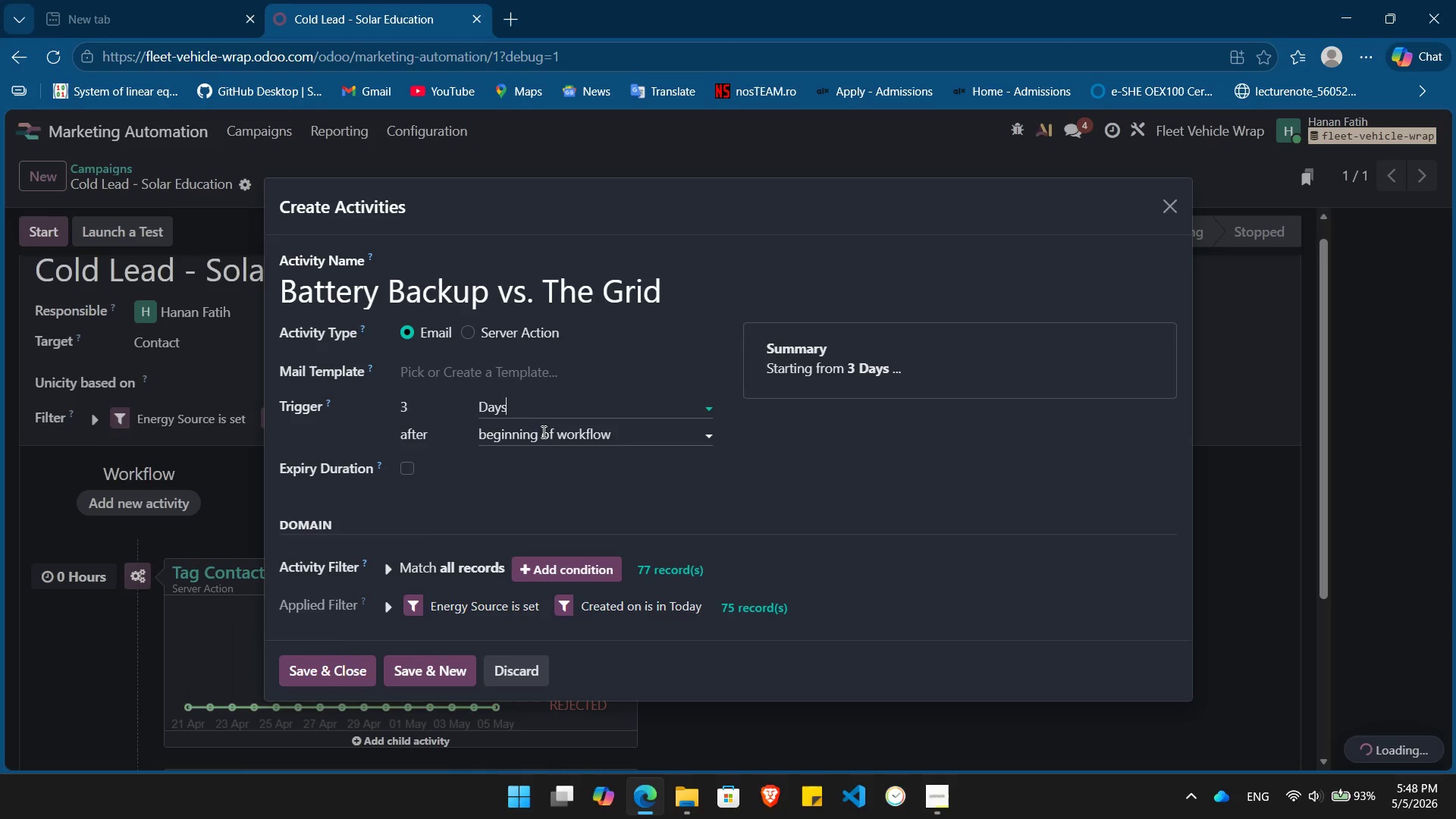 
left_click([542, 433])
 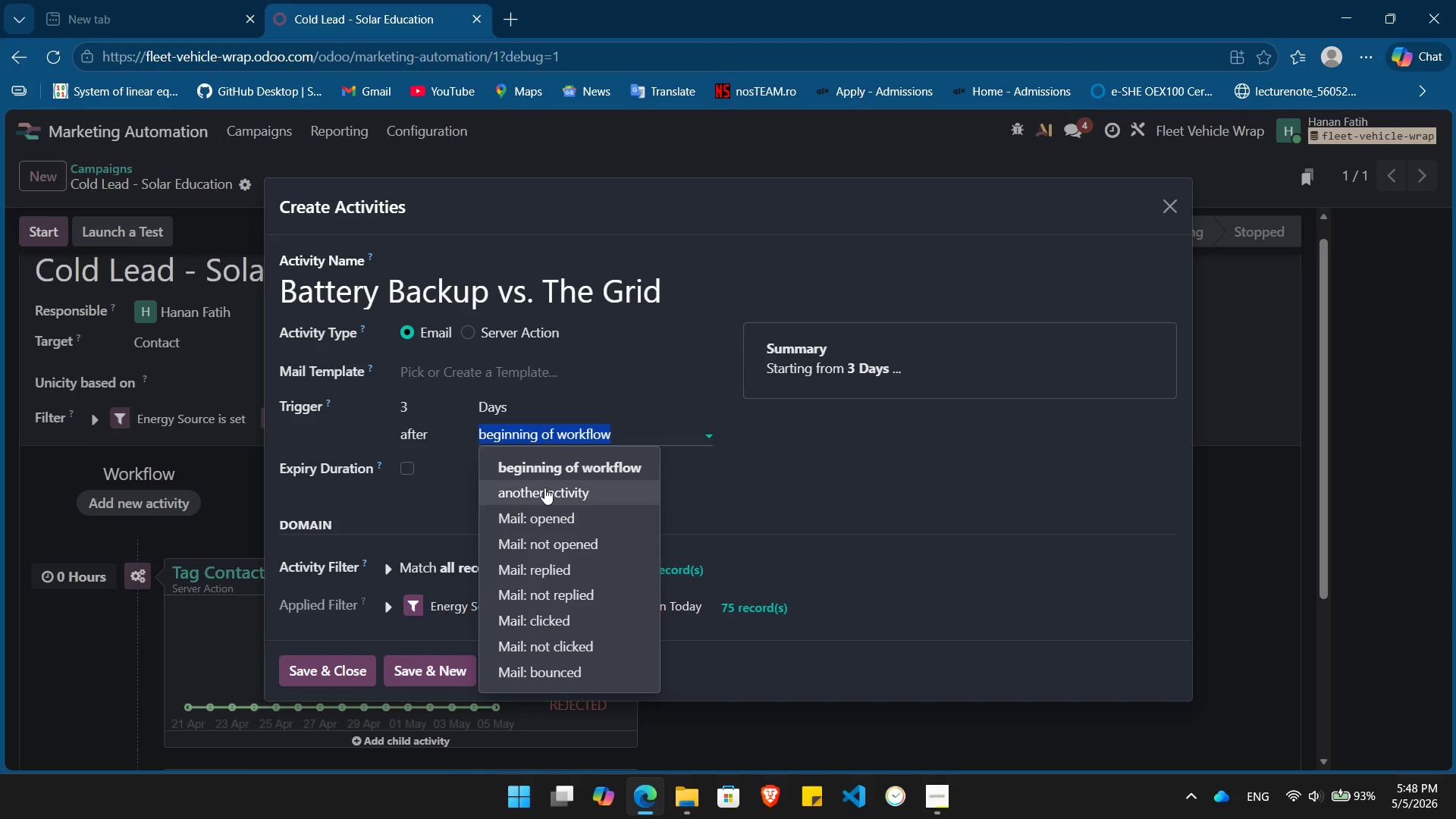 
left_click([544, 488])
 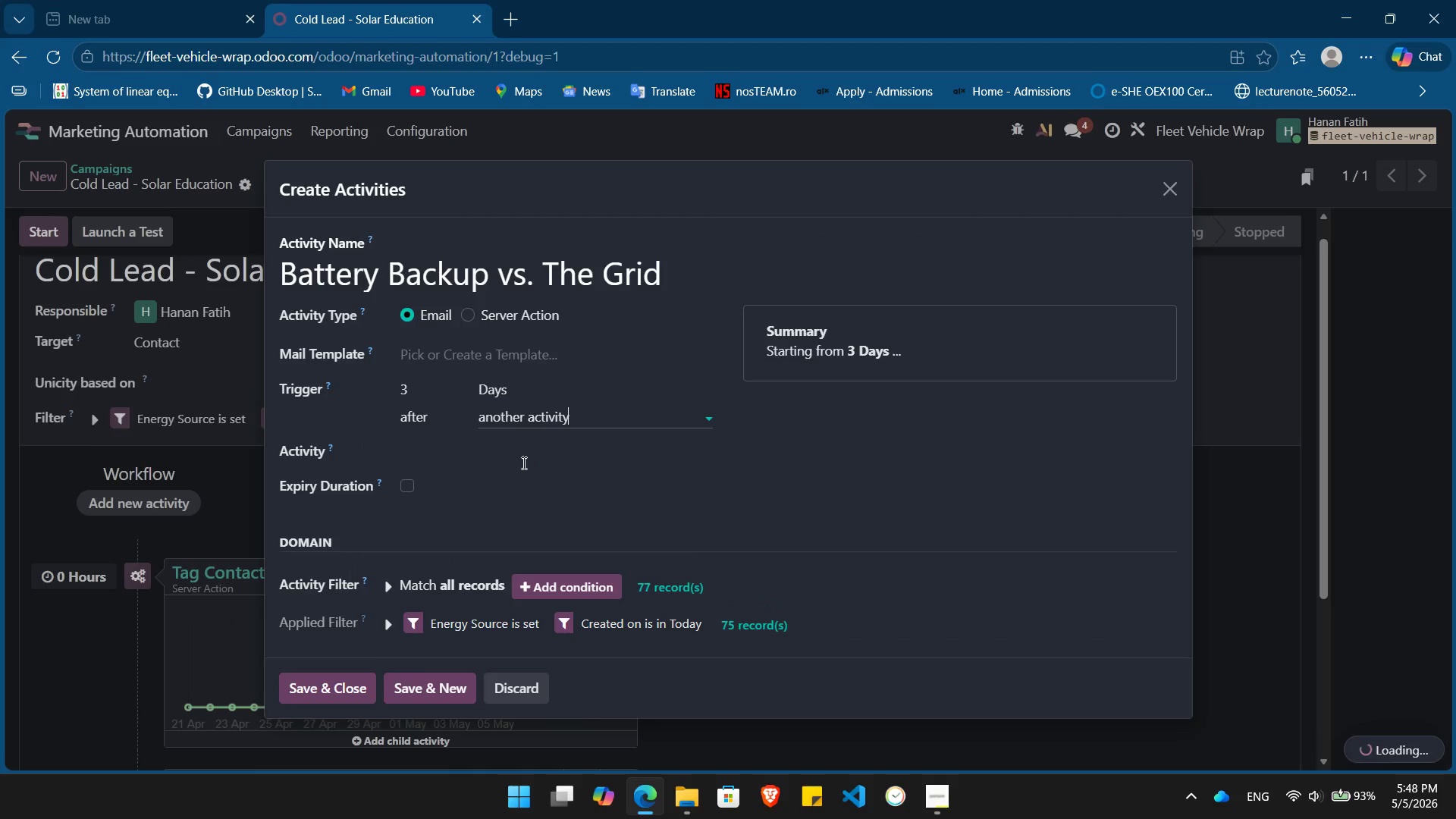 
left_click([519, 450])
 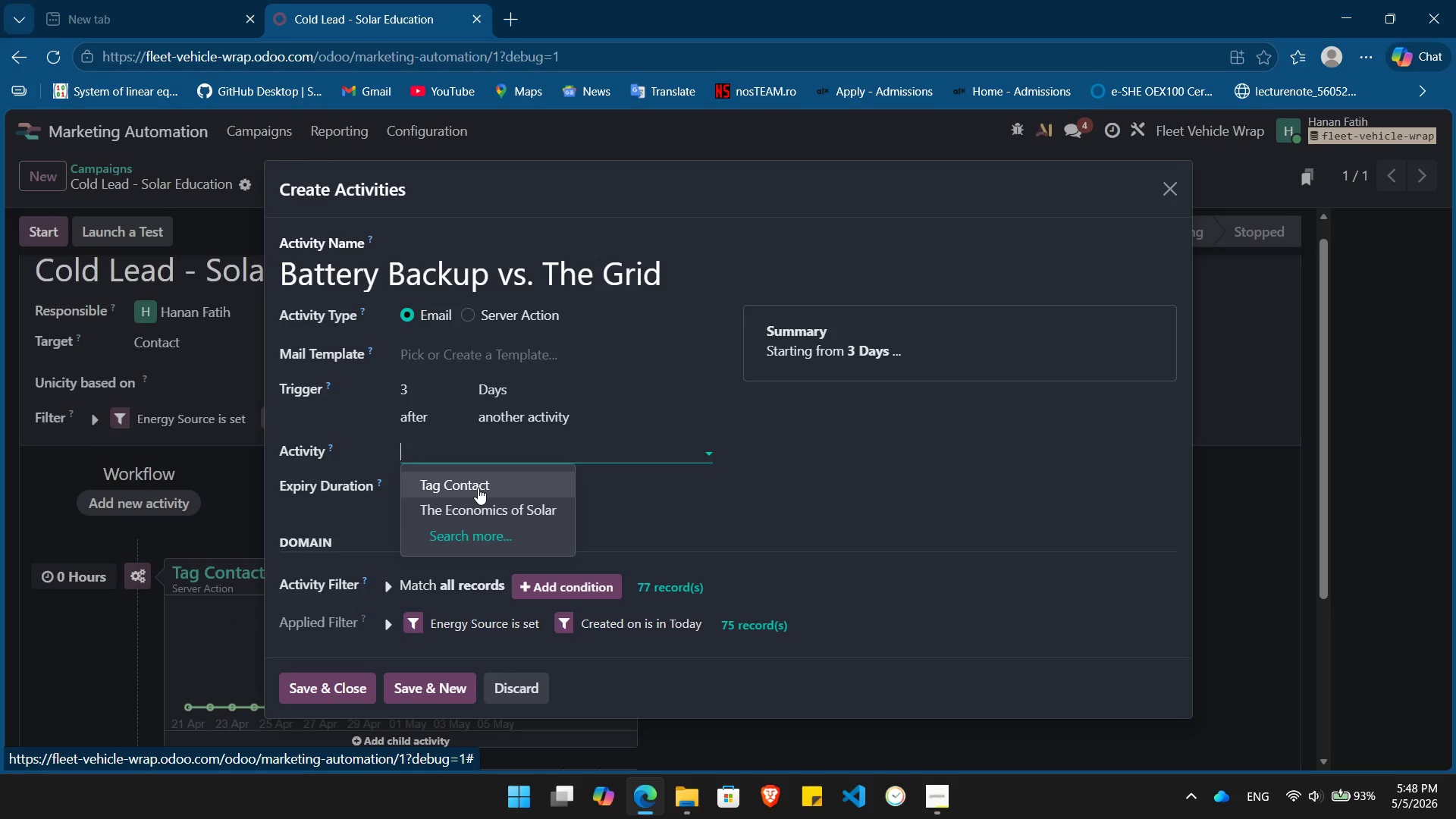 
left_click([478, 507])
 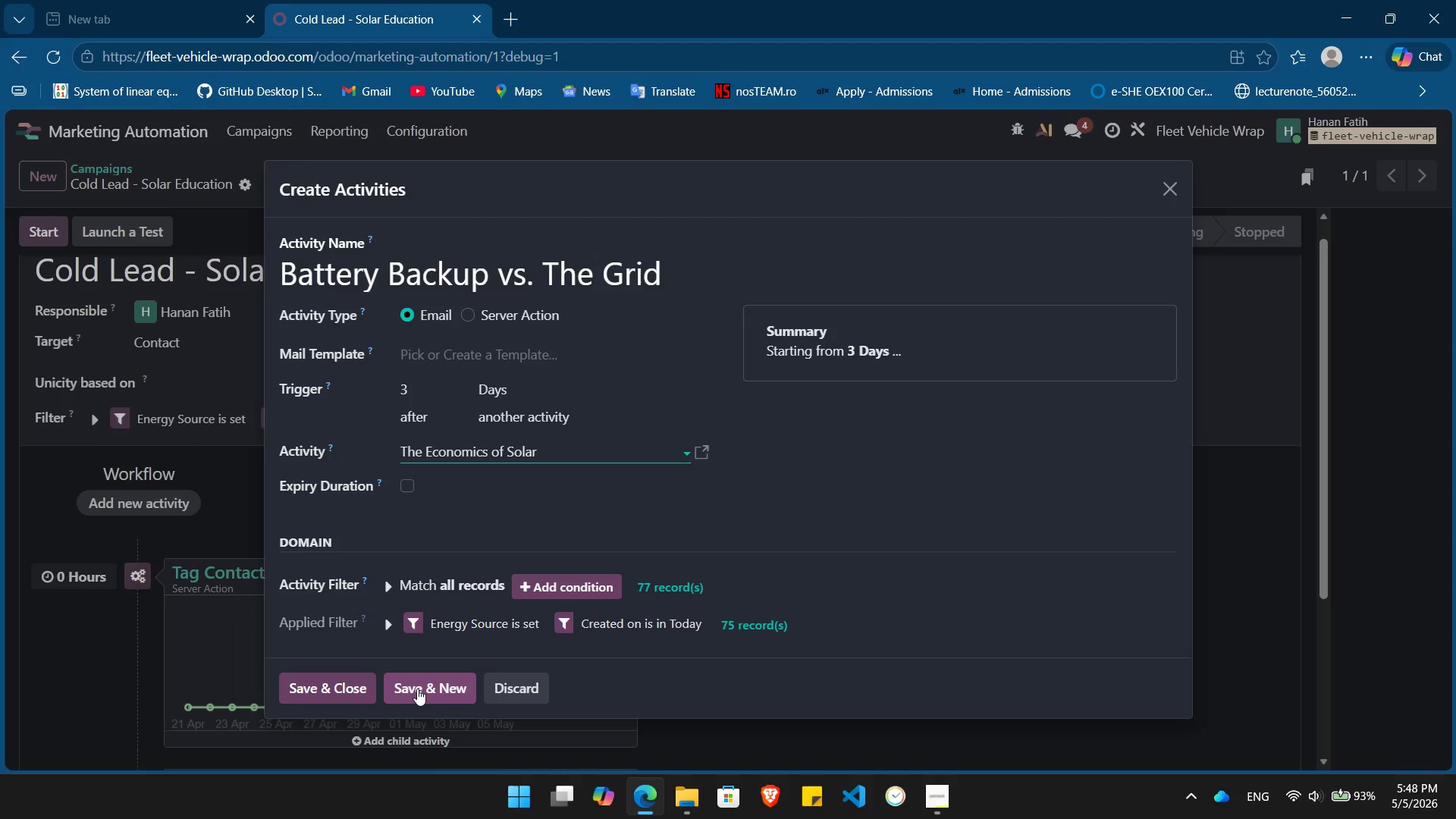 
left_click([417, 689])
 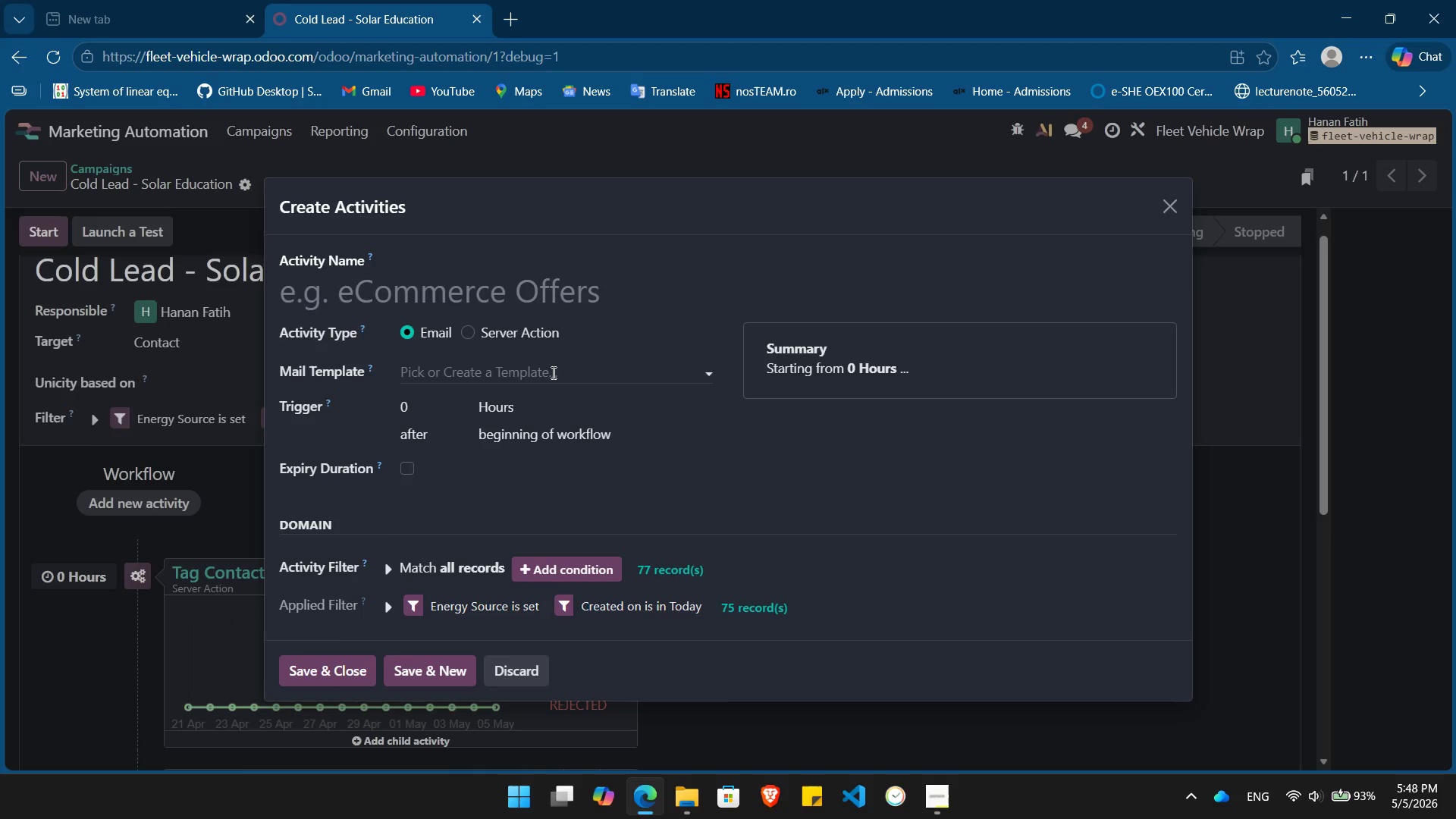 
wait(6.69)
 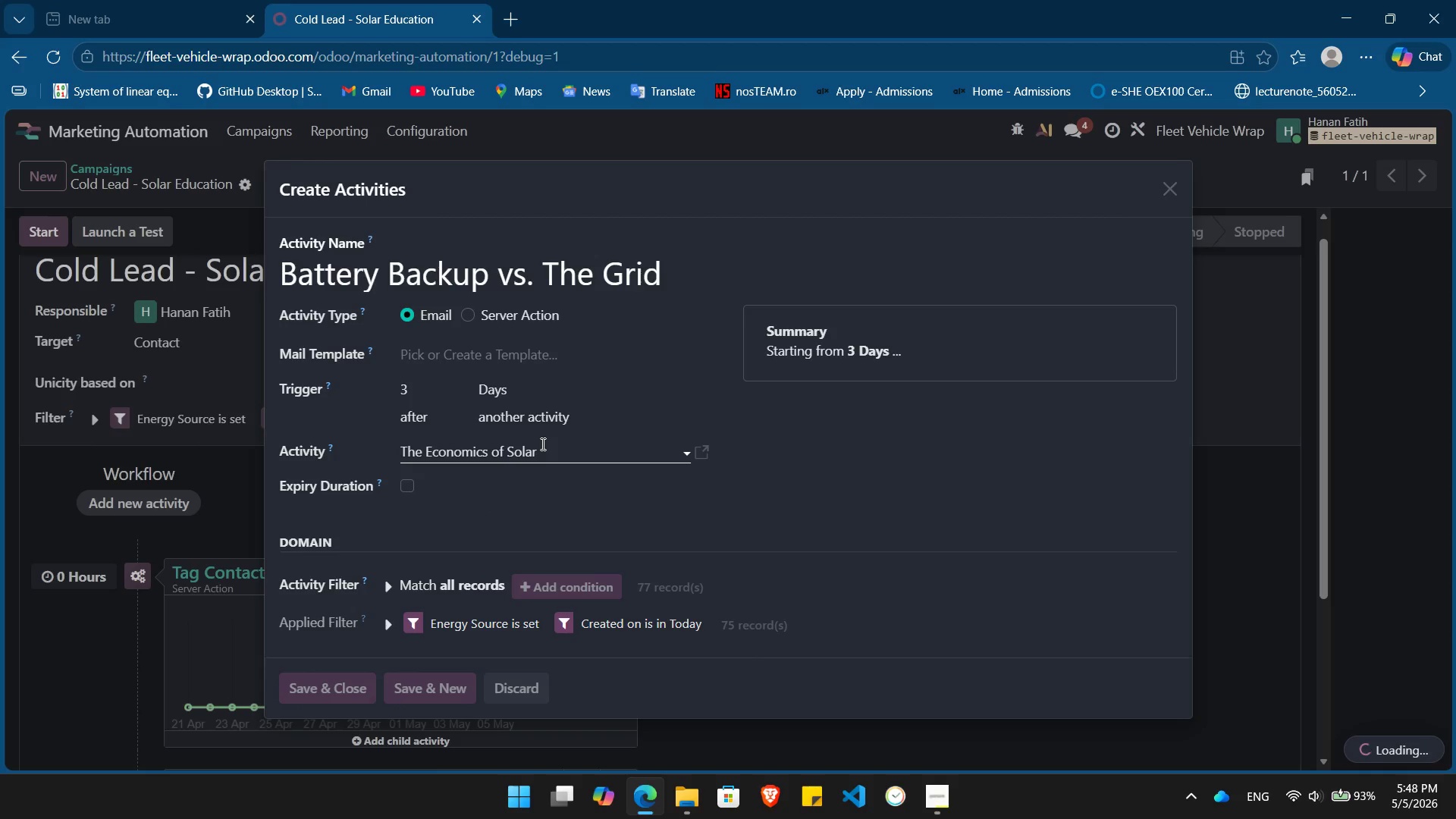 
left_click([437, 291])
 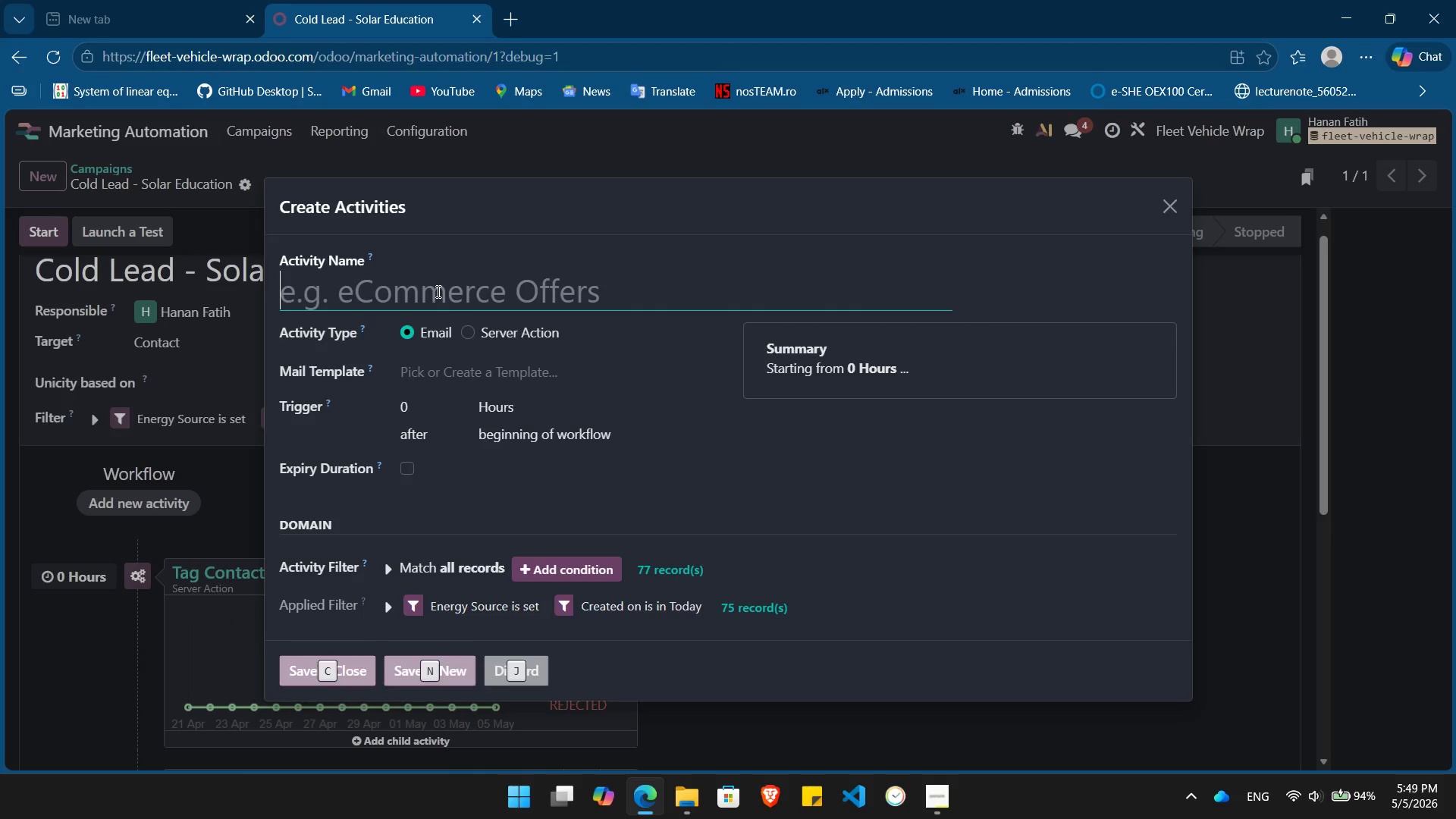 
key(Alt+Tab)